 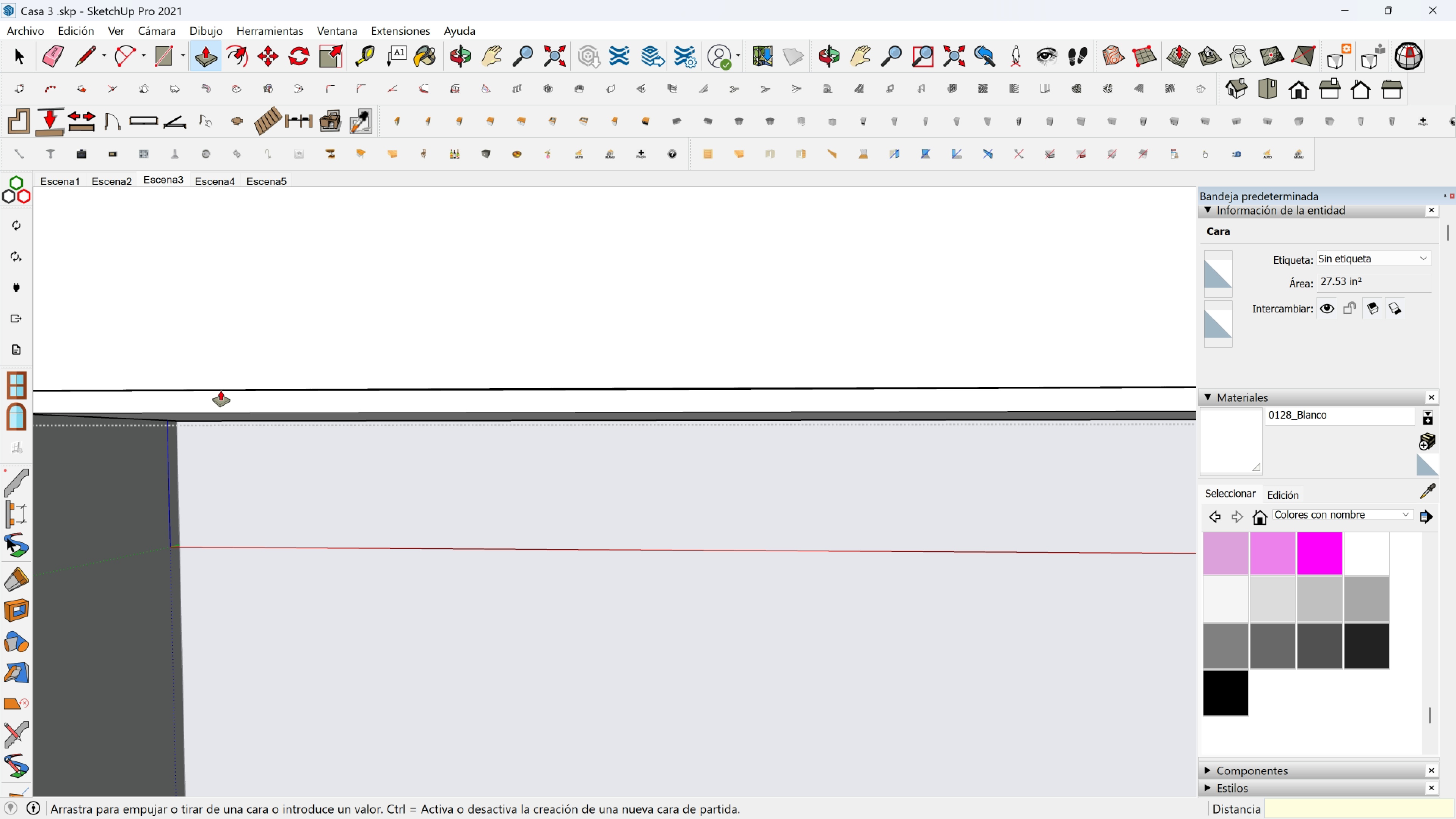 
key(Backslash)
 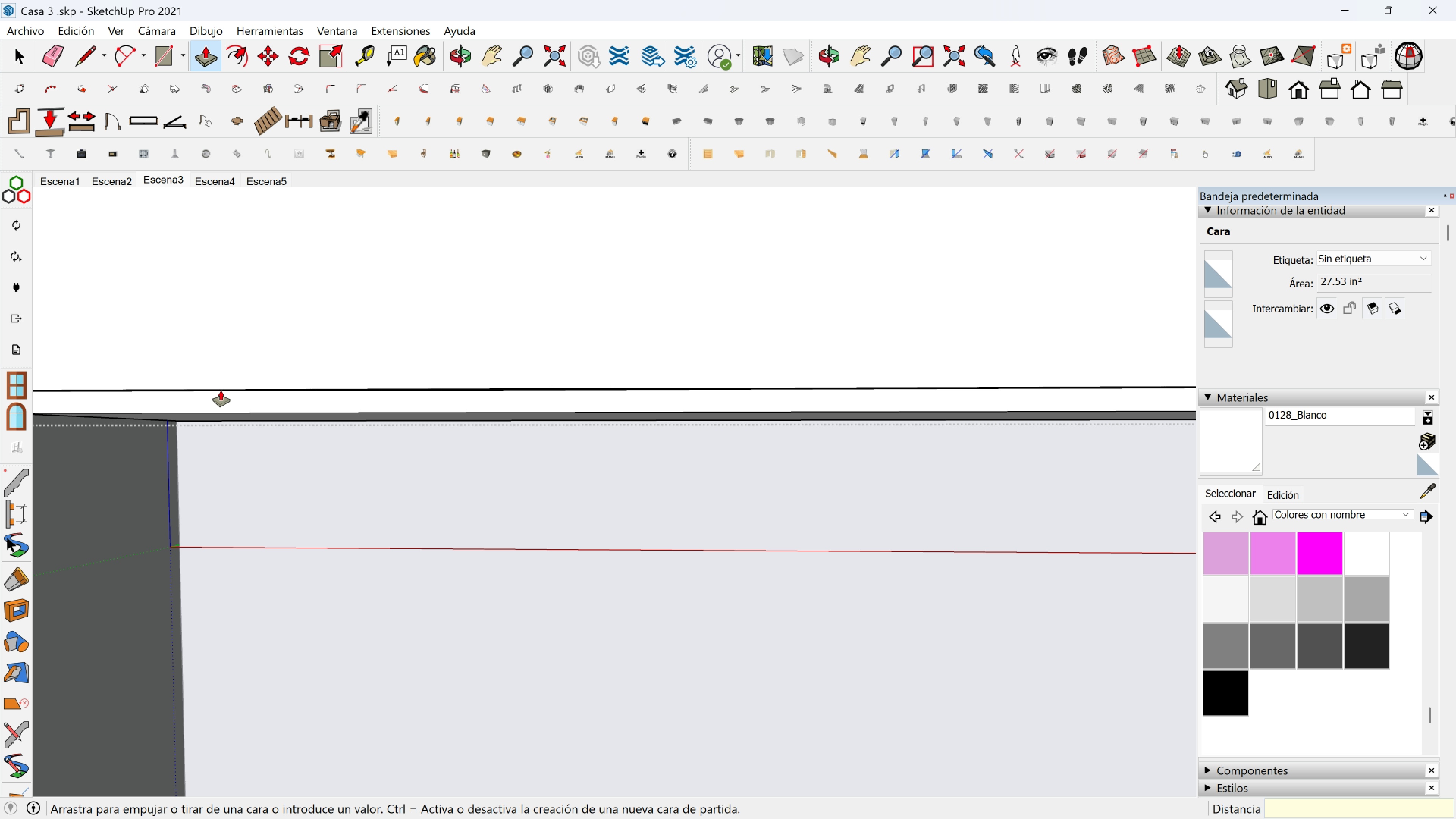 
key(Escape)
 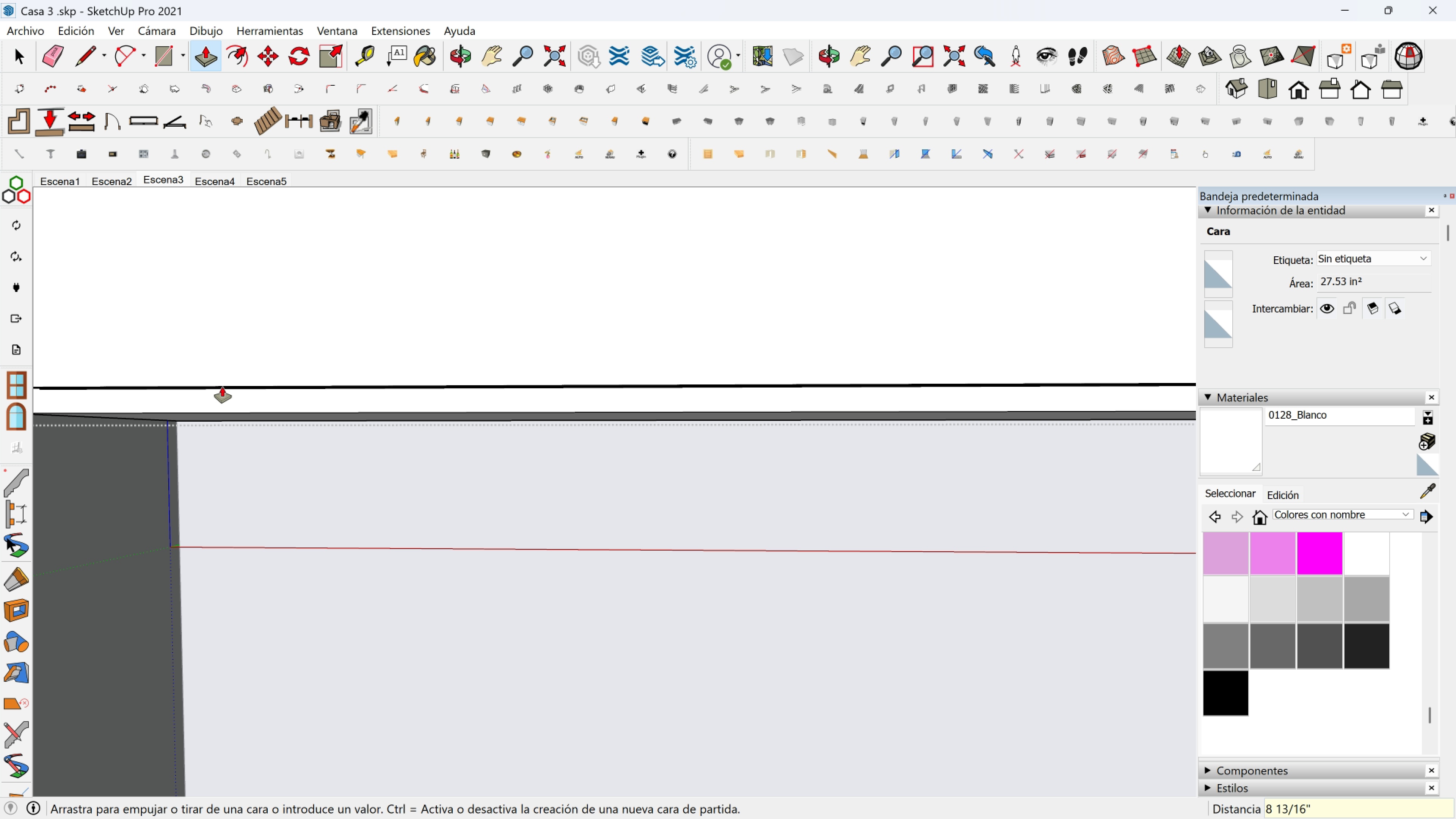 
key(Escape)
 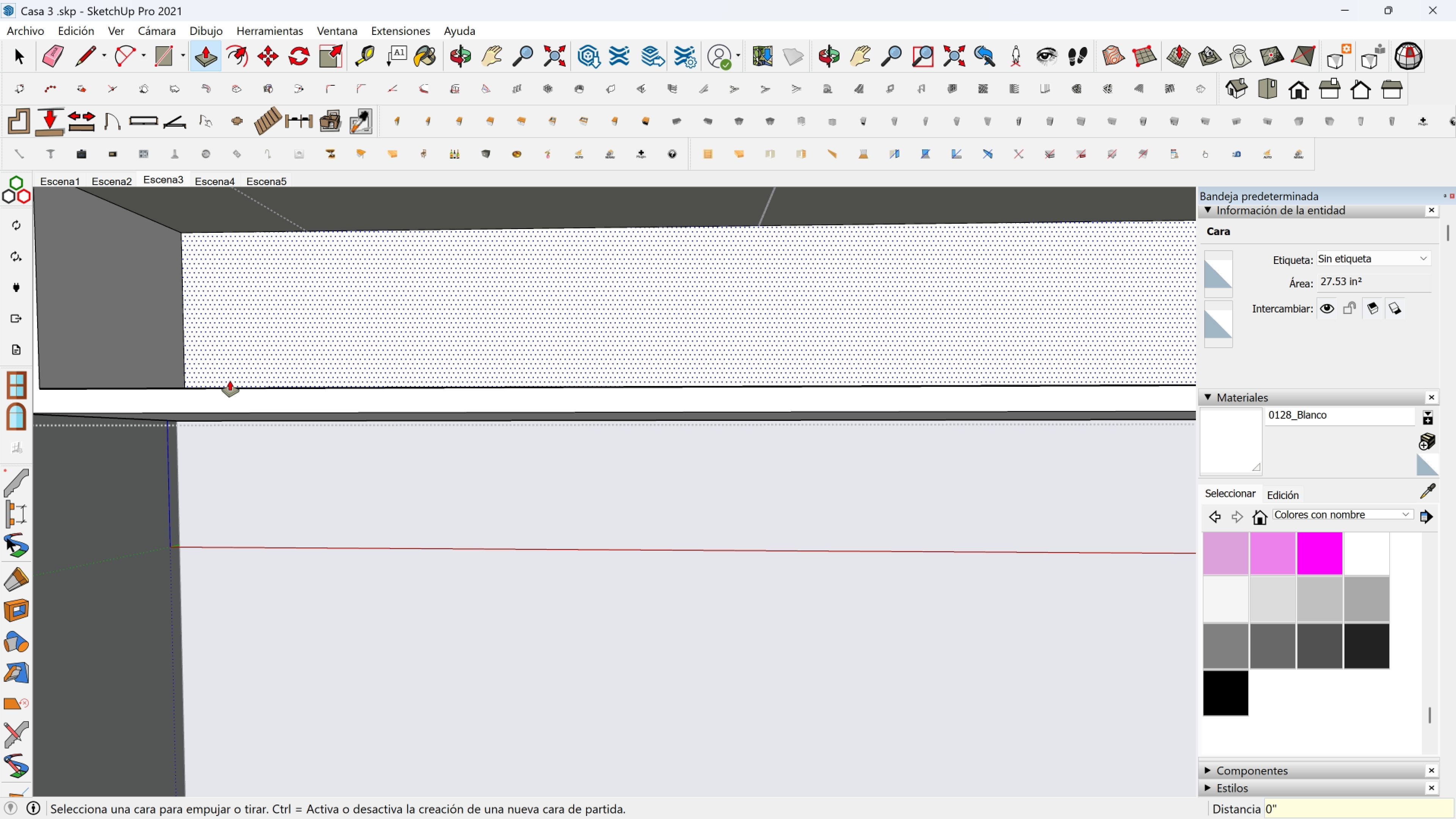 
scroll: coordinate [570, 363], scroll_direction: down, amount: 7.0
 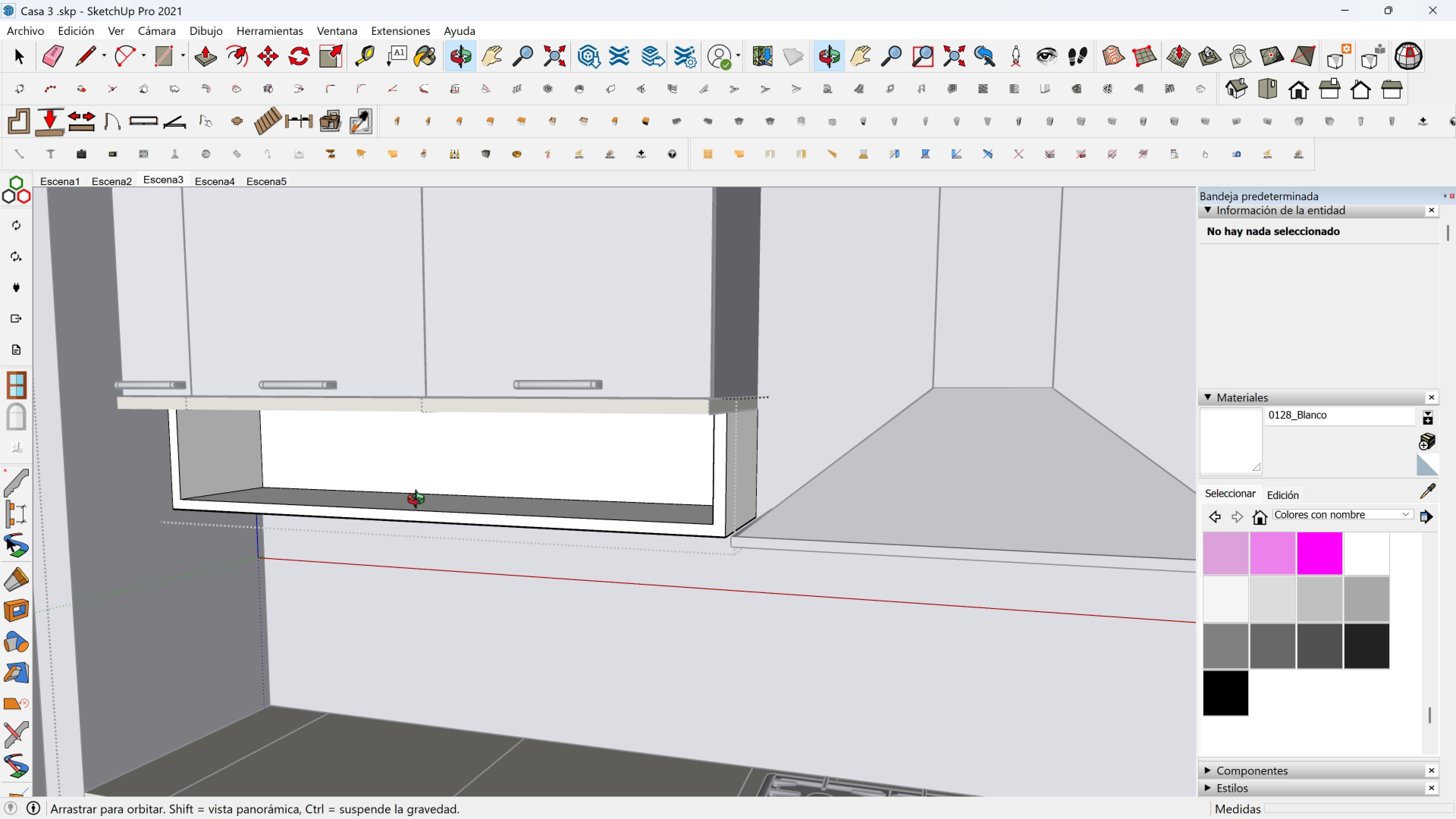 
key(Space)
 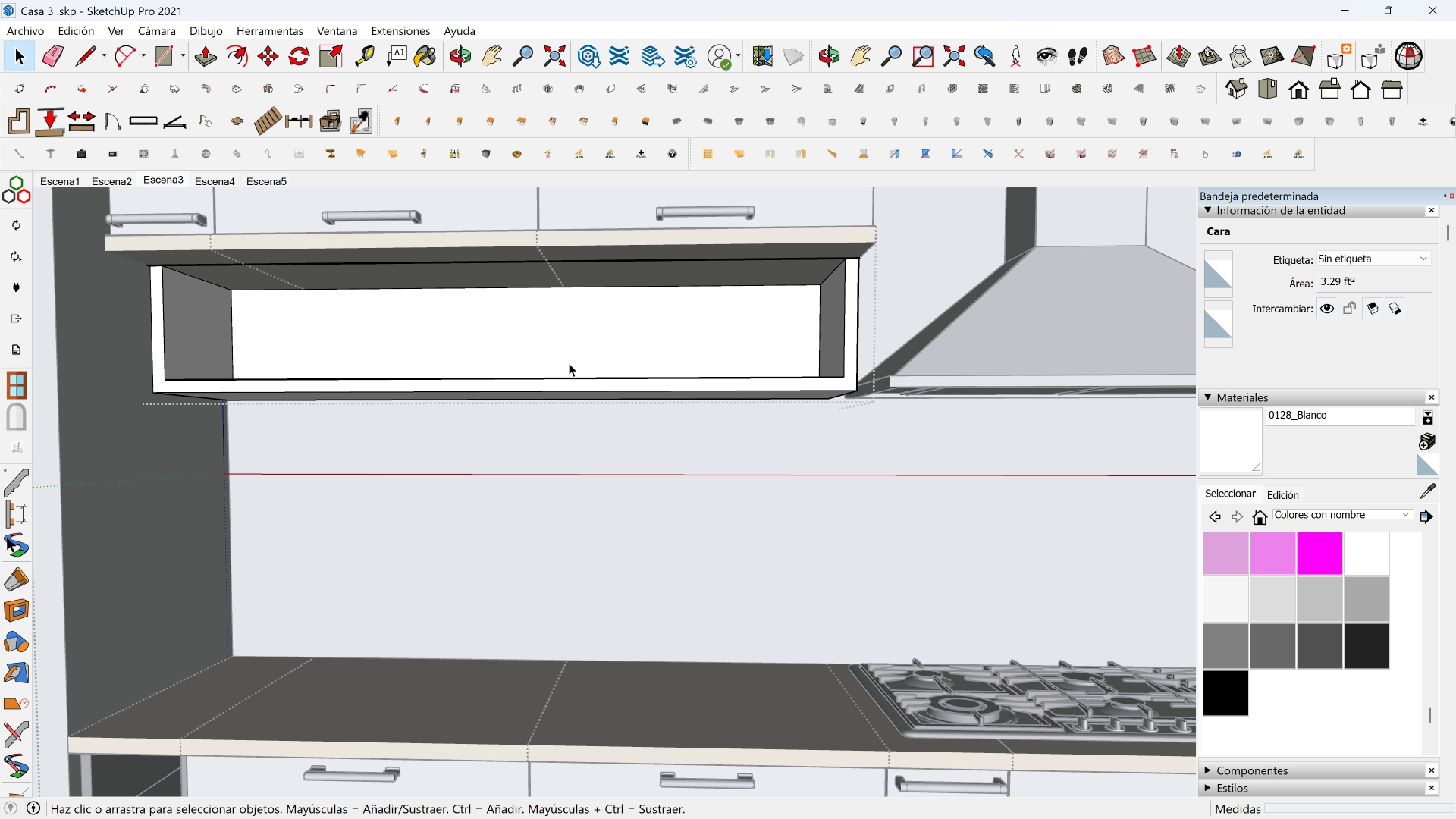 
key(Shift+ShiftLeft)
 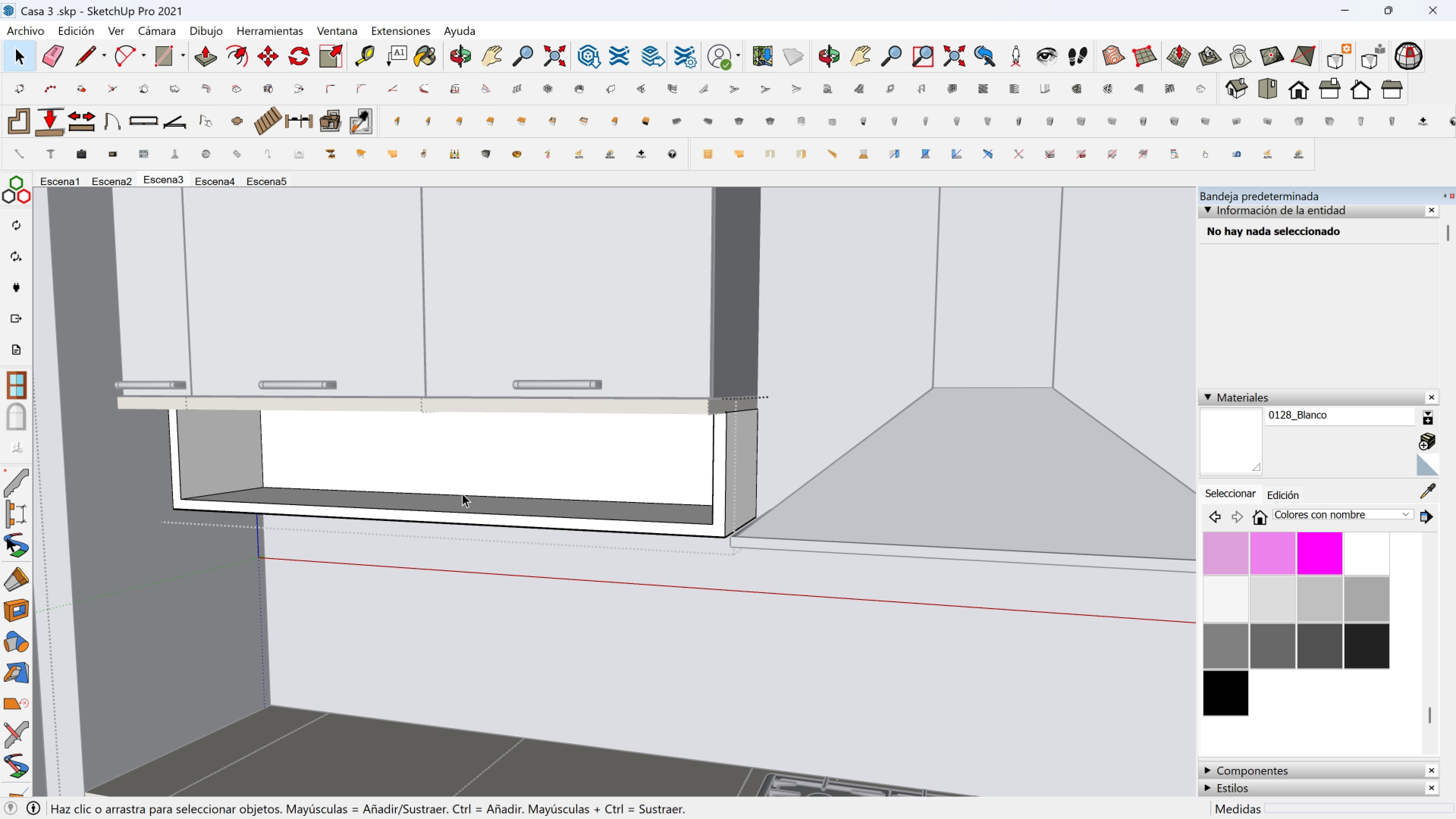 
scroll: coordinate [547, 499], scroll_direction: down, amount: 2.0
 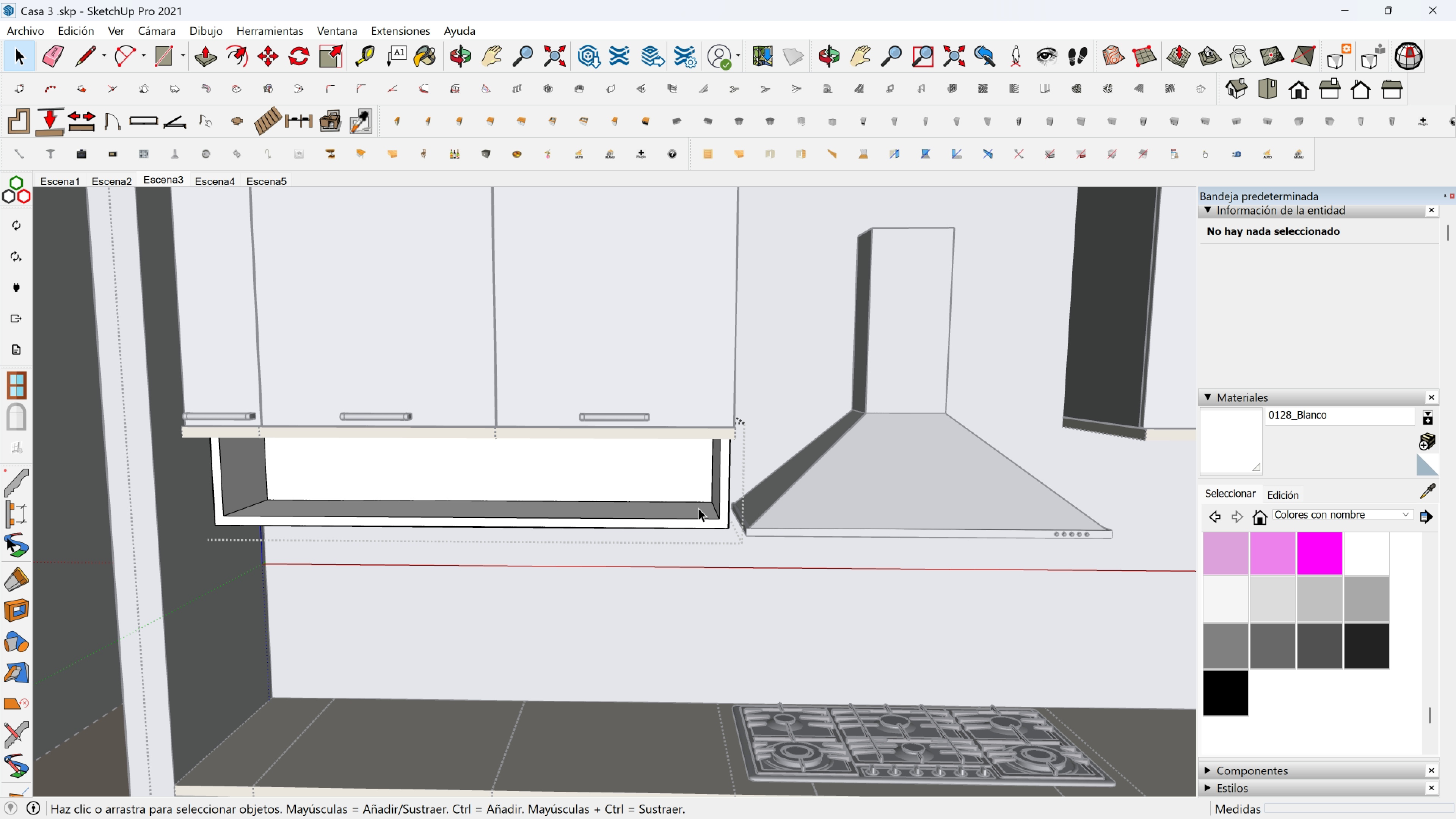 
left_click([688, 511])
 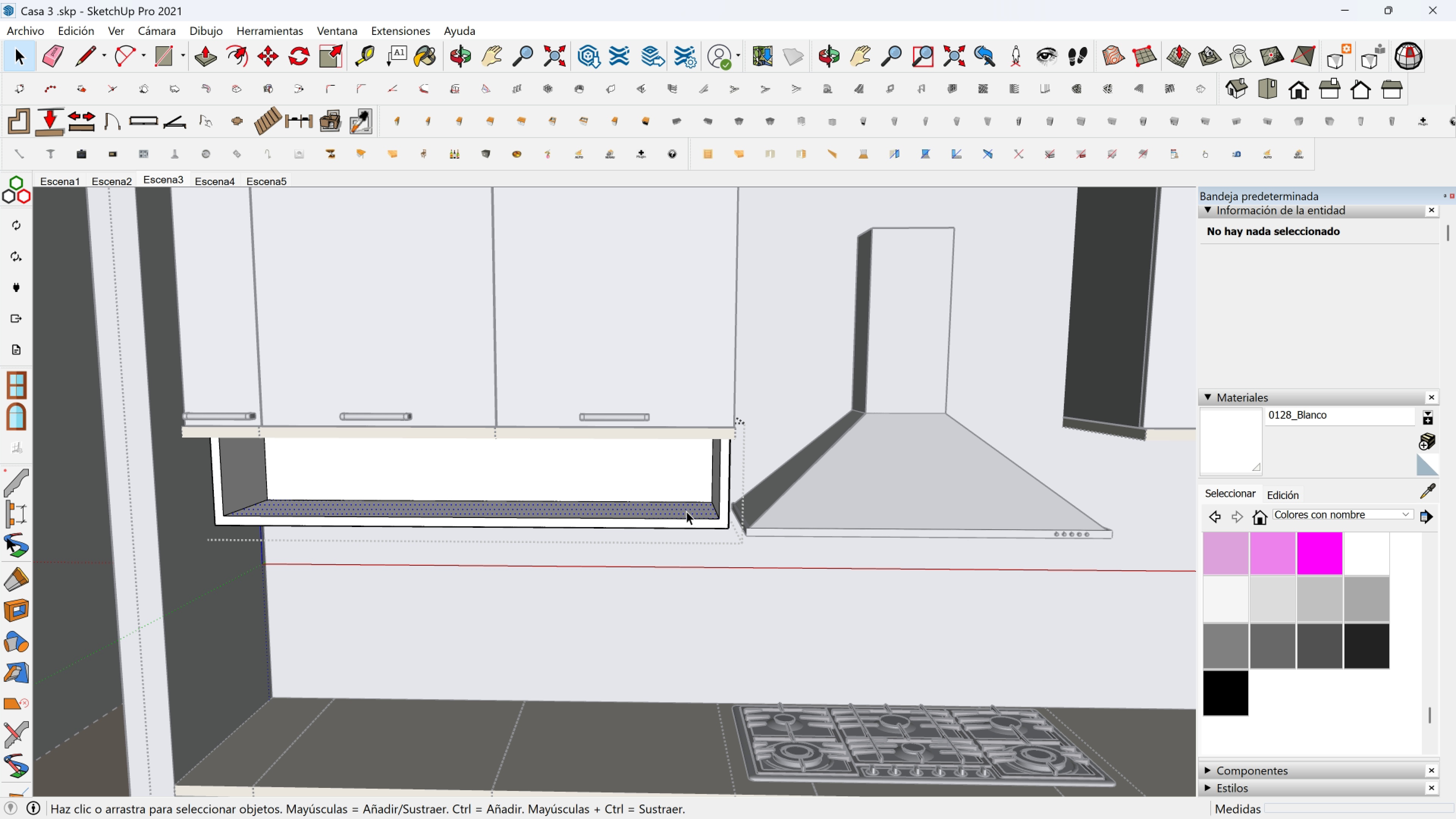 
key(Escape)
 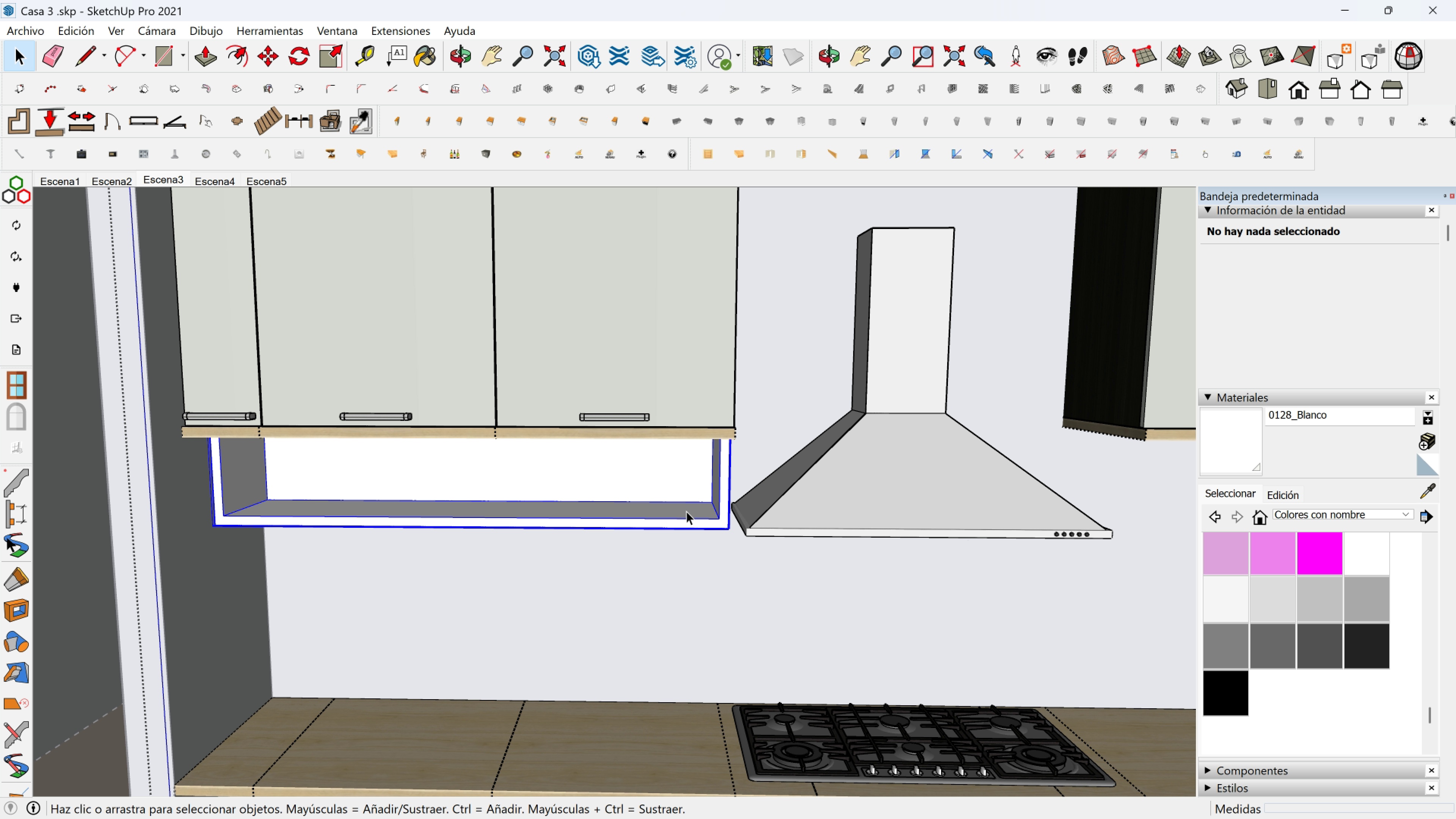 
left_click([686, 511])